 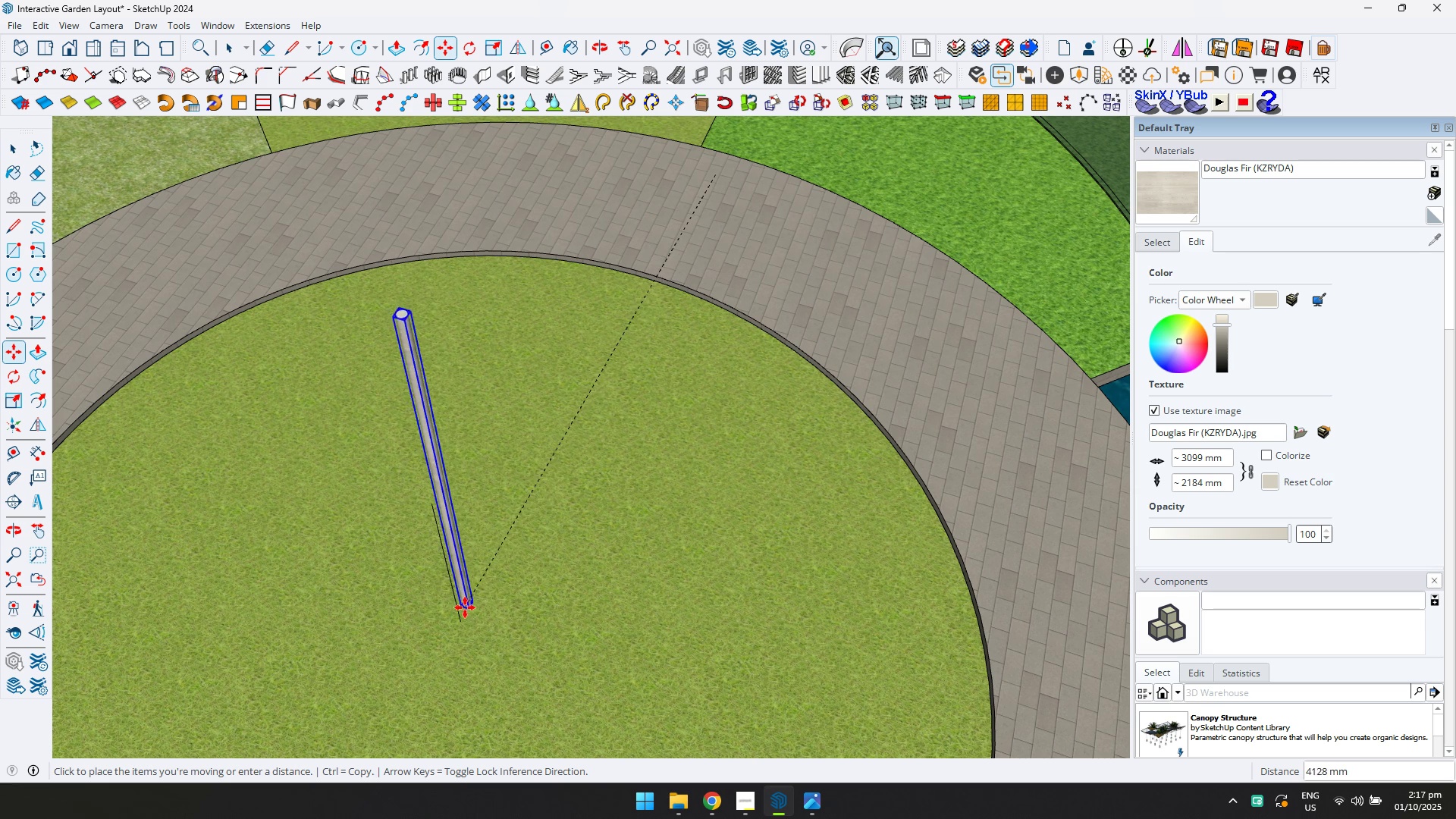 
scroll: coordinate [453, 613], scroll_direction: up, amount: 20.0
 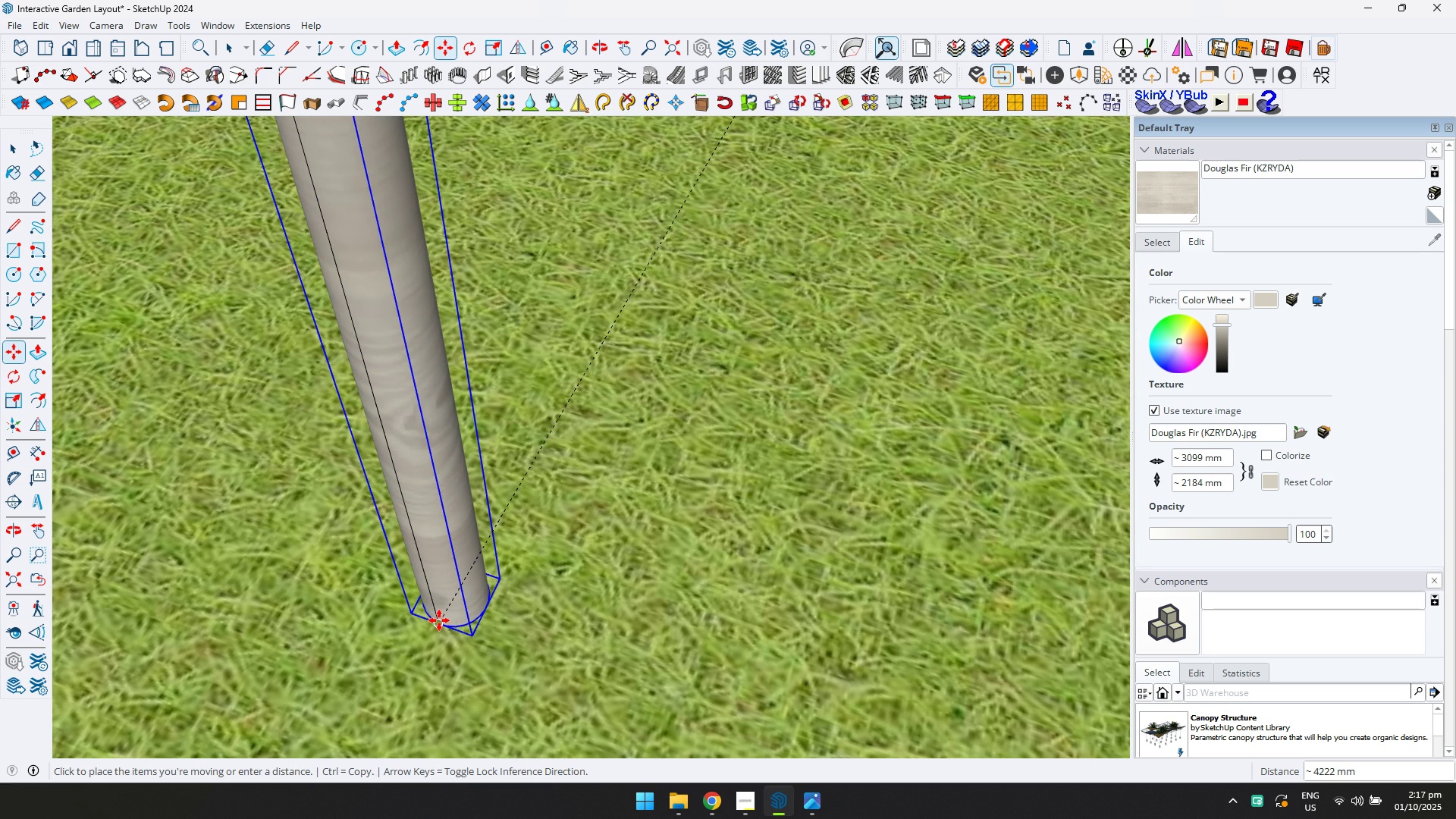 
left_click([439, 620])
 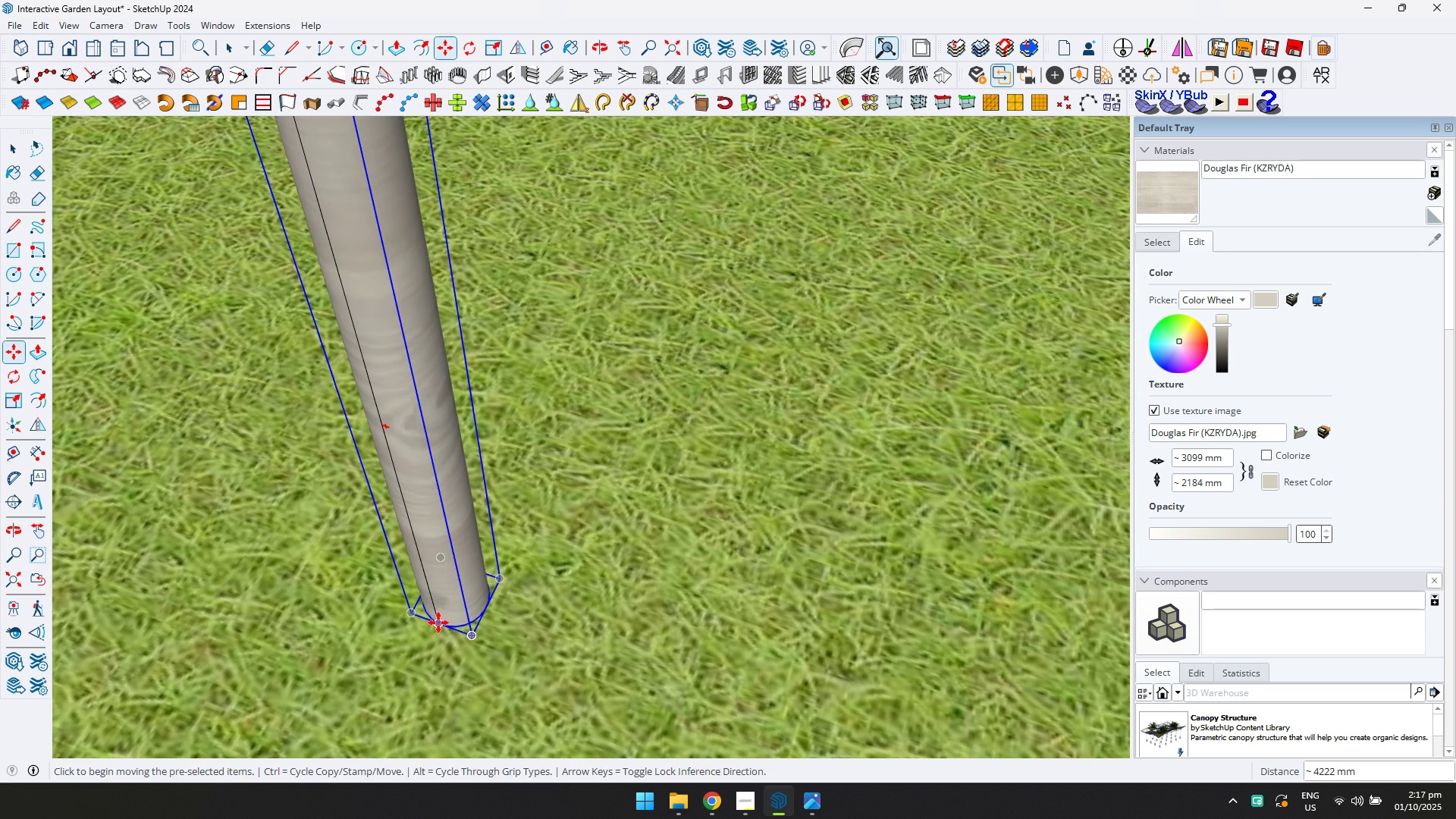 
left_click([438, 623])
 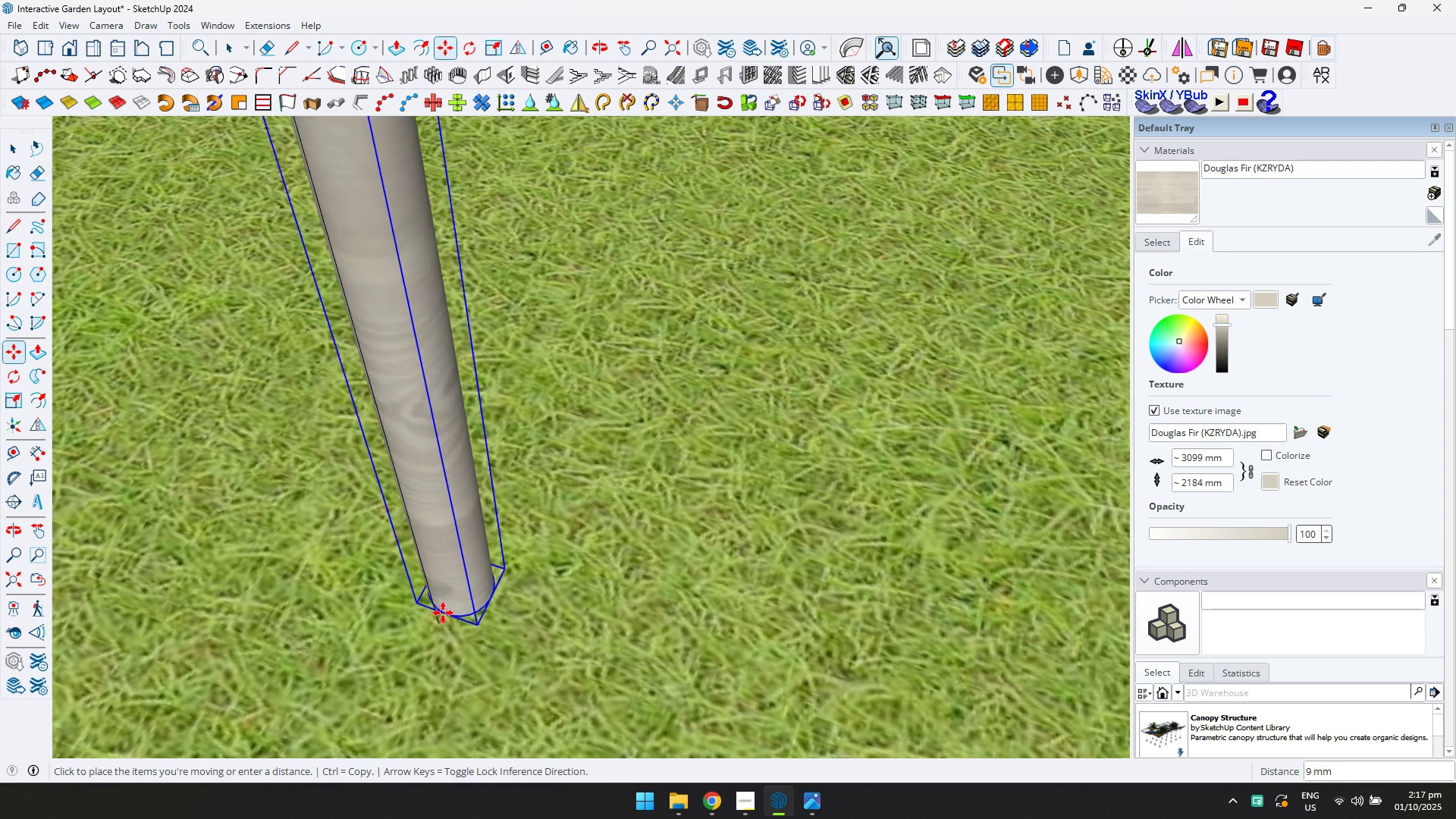 
scroll: coordinate [453, 604], scroll_direction: down, amount: 8.0
 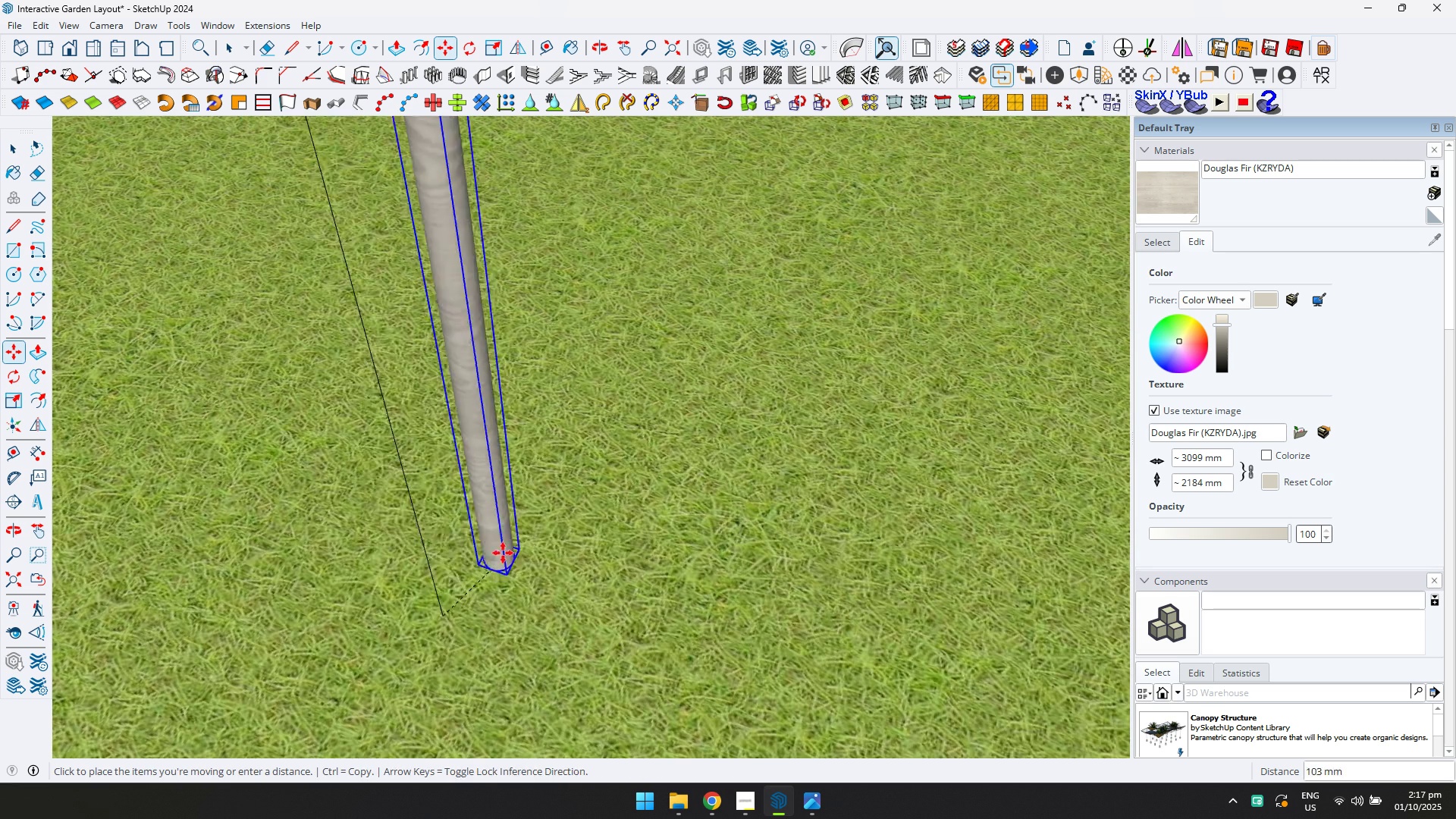 
key(ArrowLeft)
 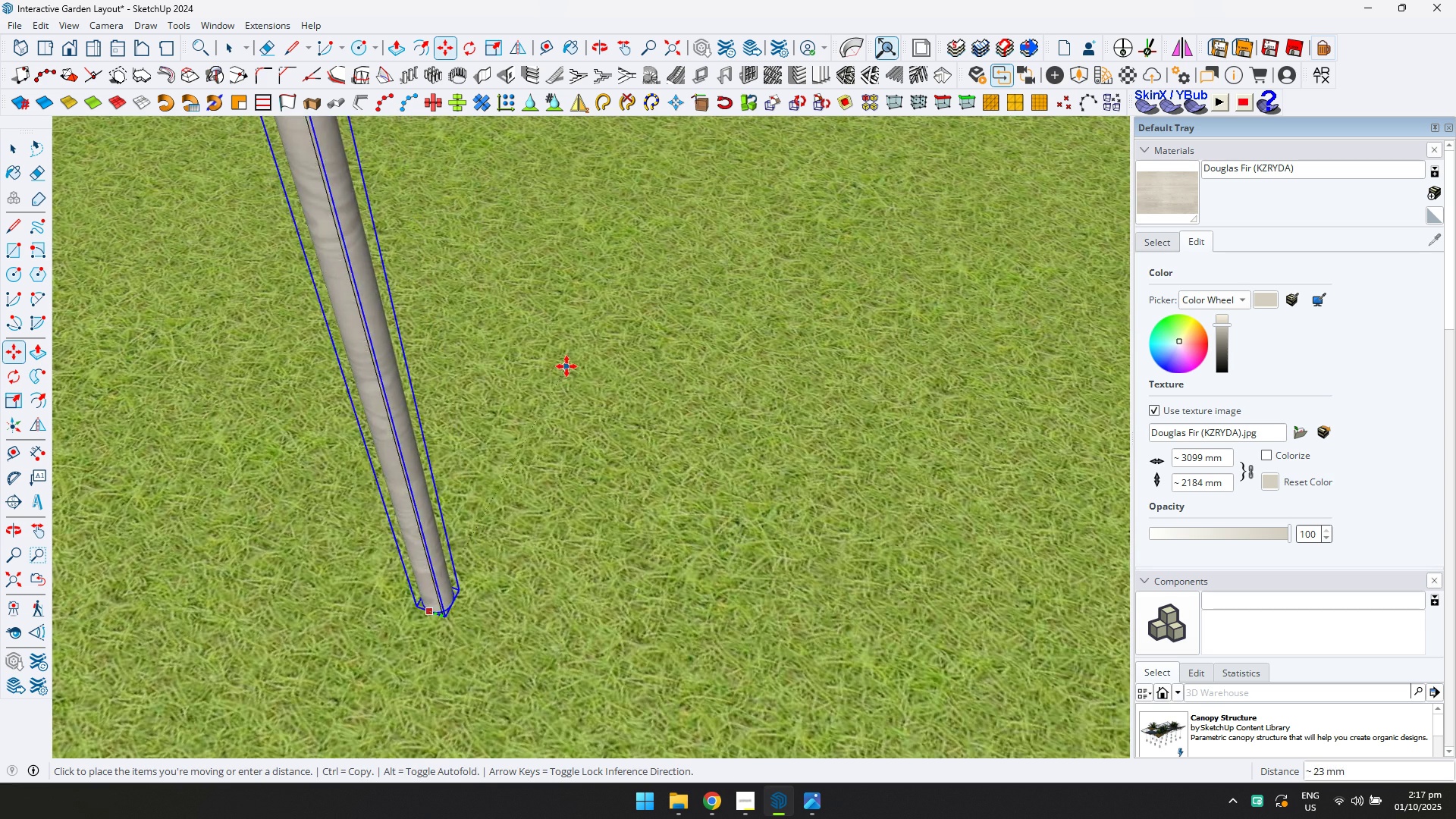 
key(ArrowRight)
 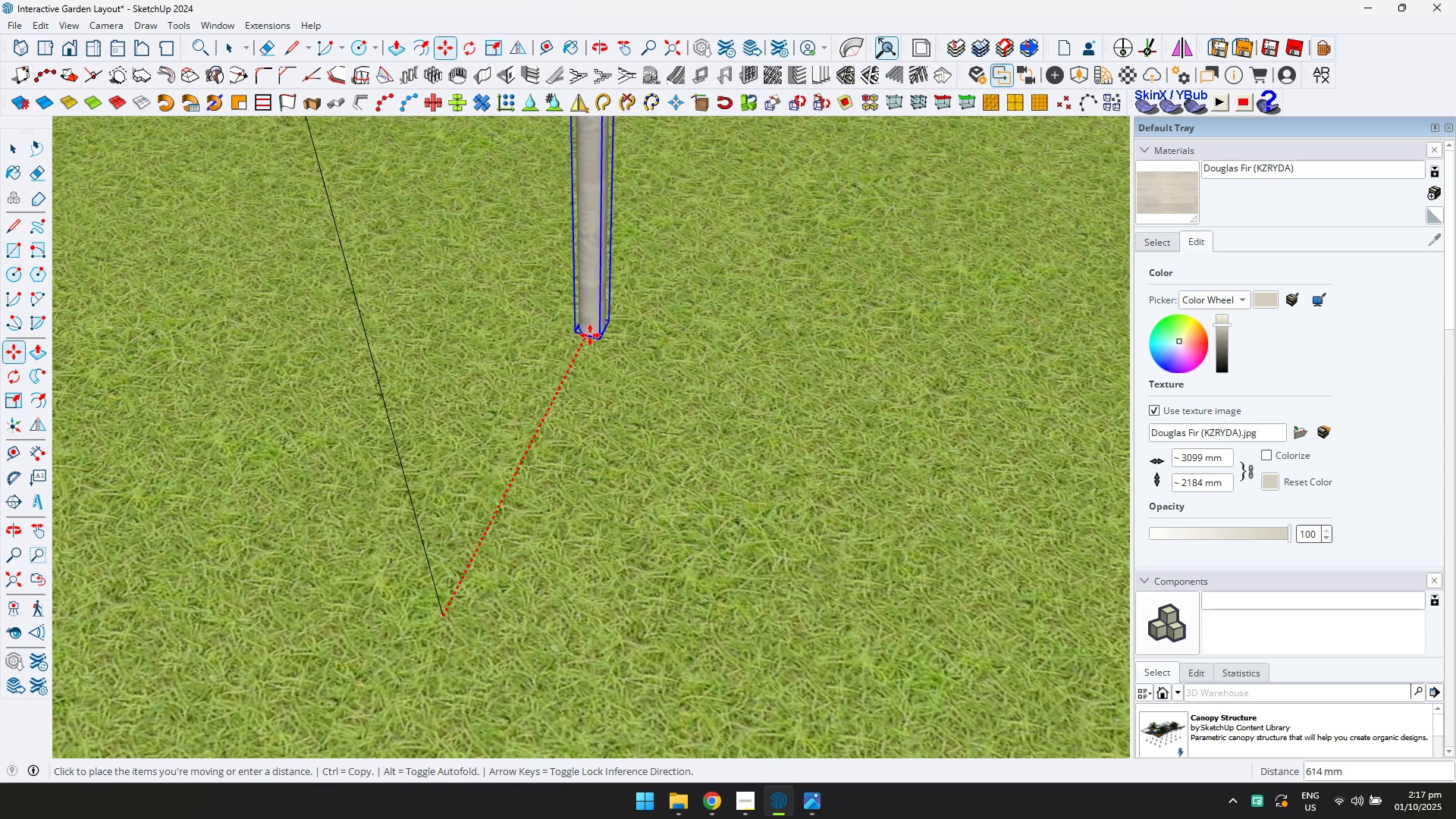 
scroll: coordinate [664, 422], scroll_direction: down, amount: 14.0